 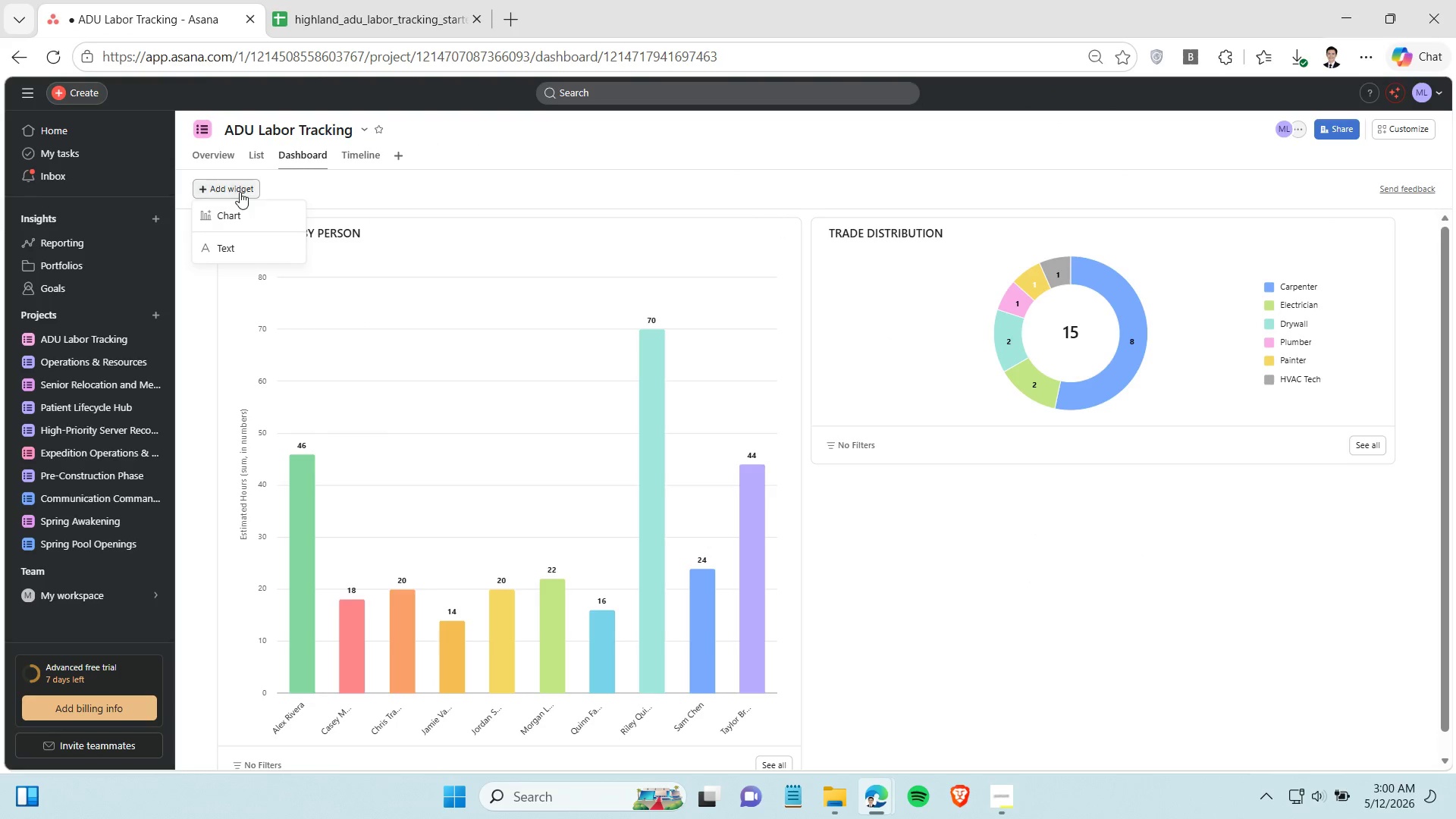 
left_click([256, 218])
 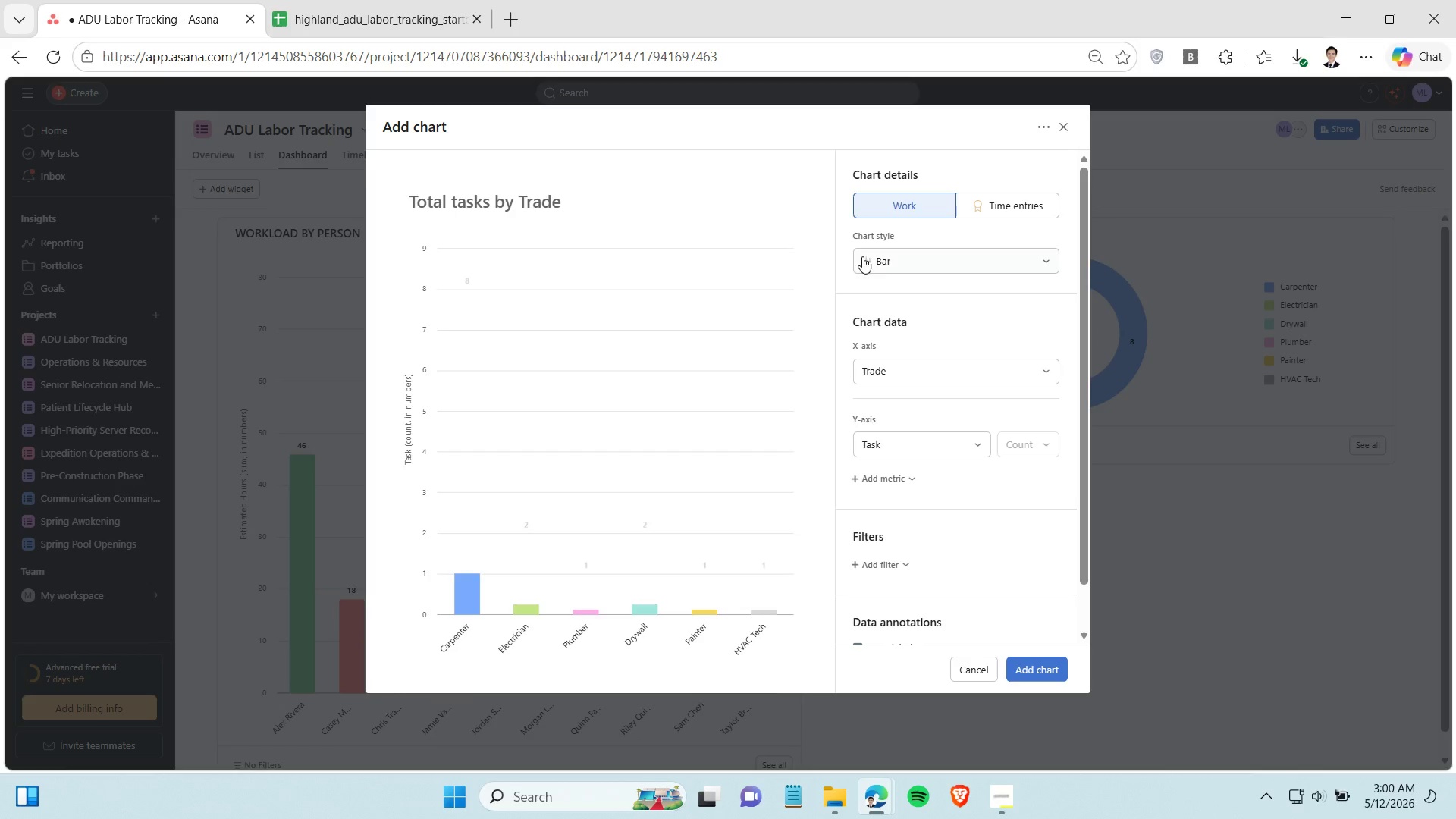 
left_click([905, 254])
 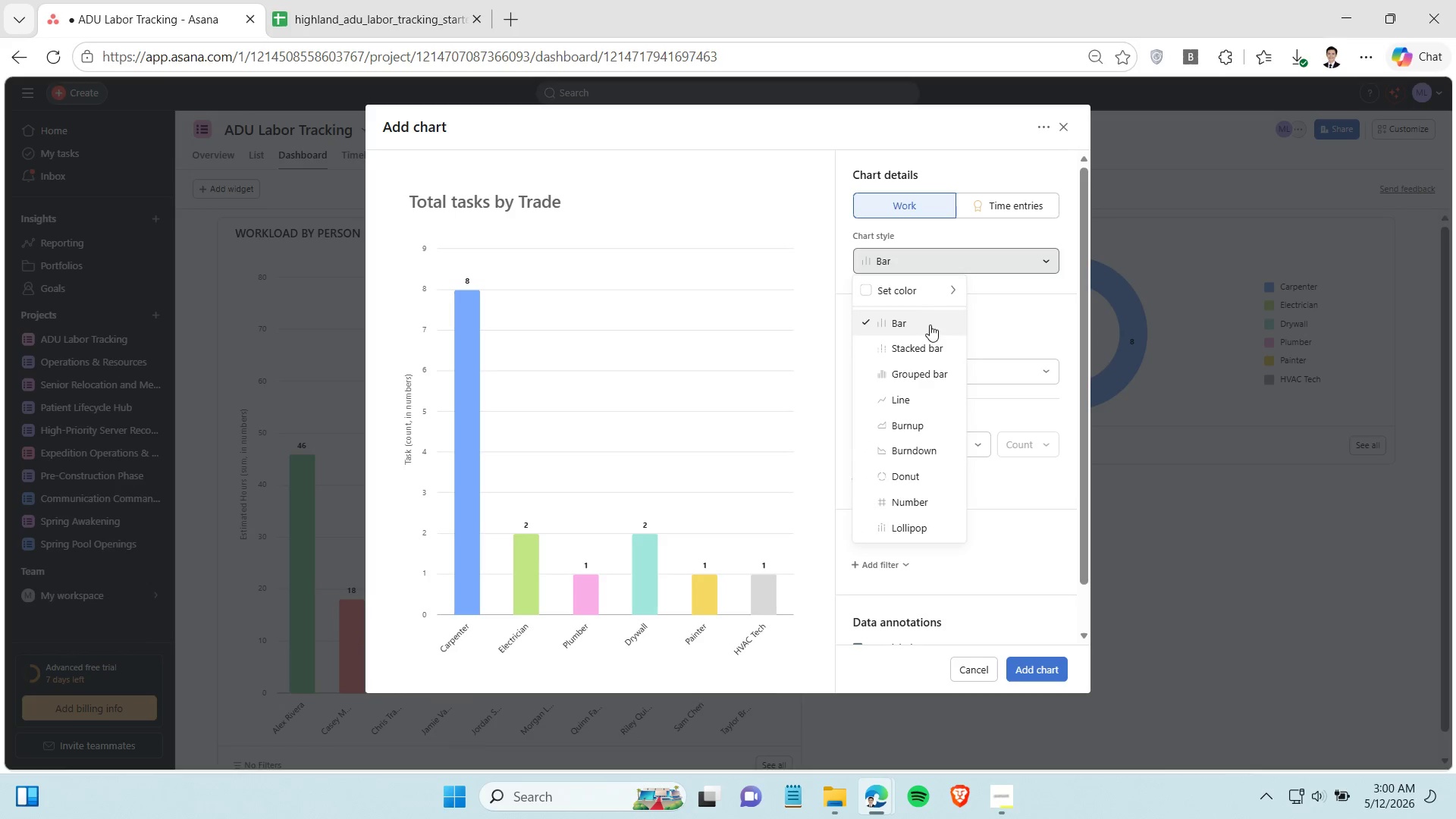 
left_click([920, 315])
 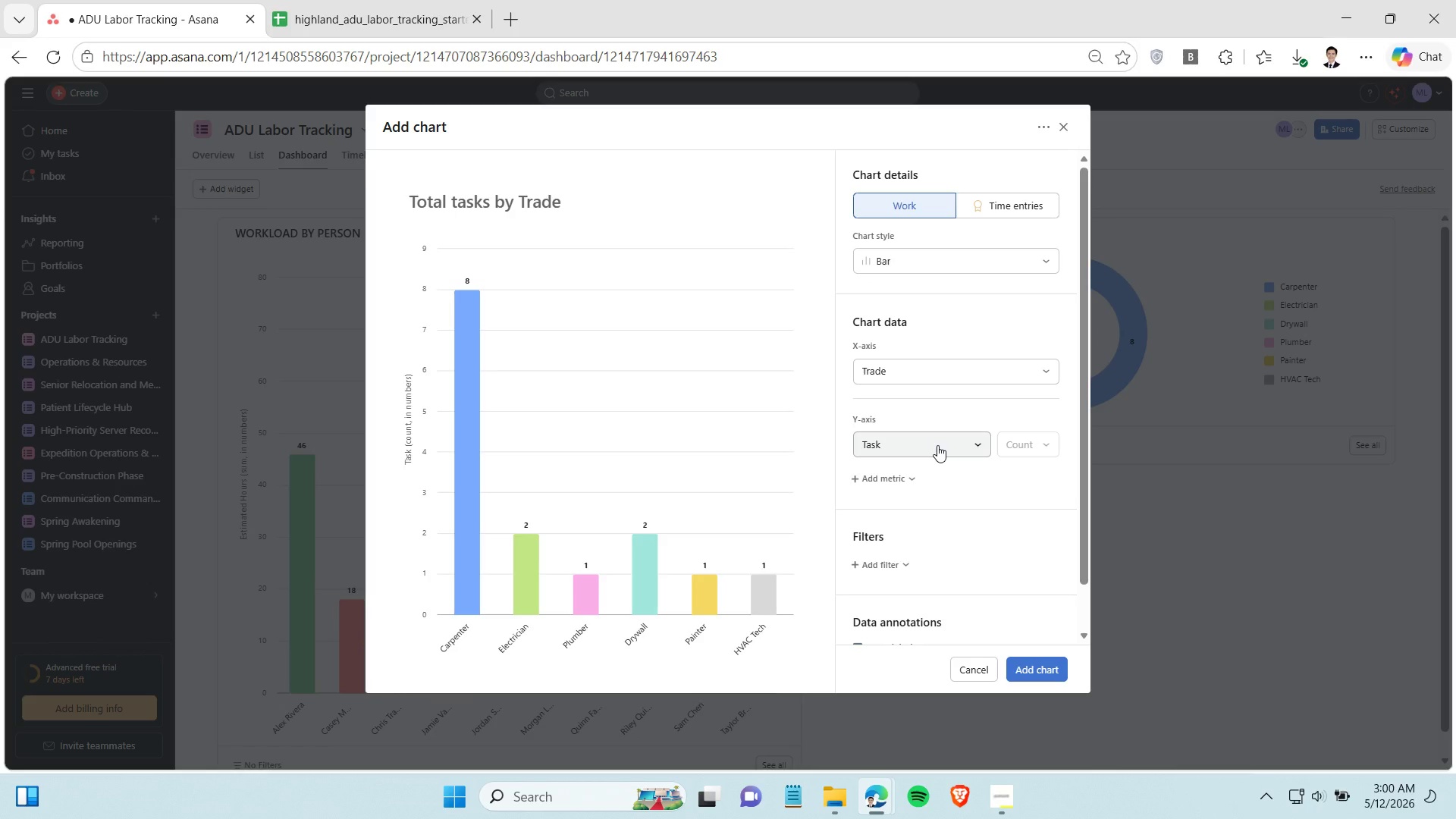 
left_click([937, 445])
 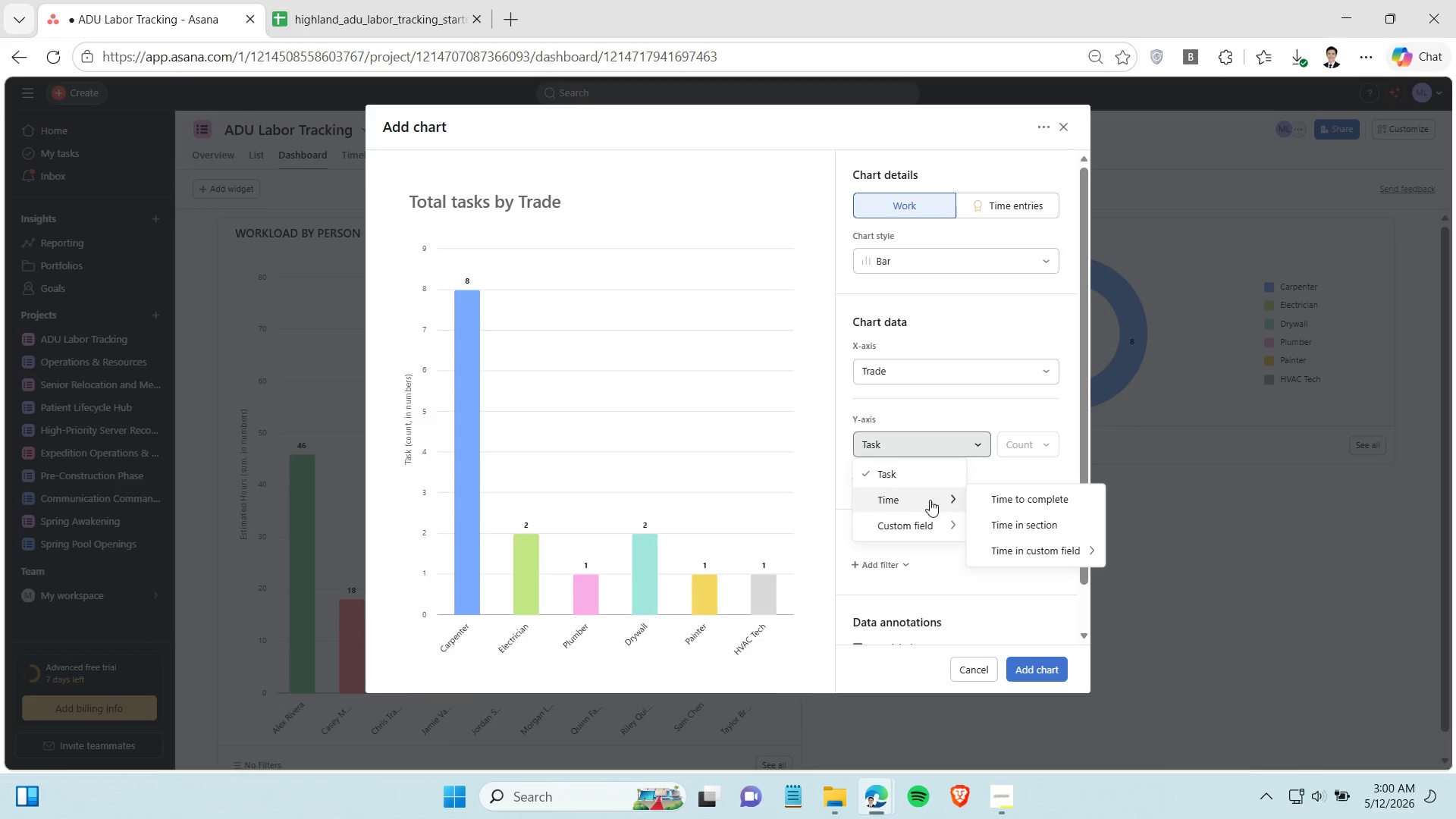 
left_click([921, 370])
 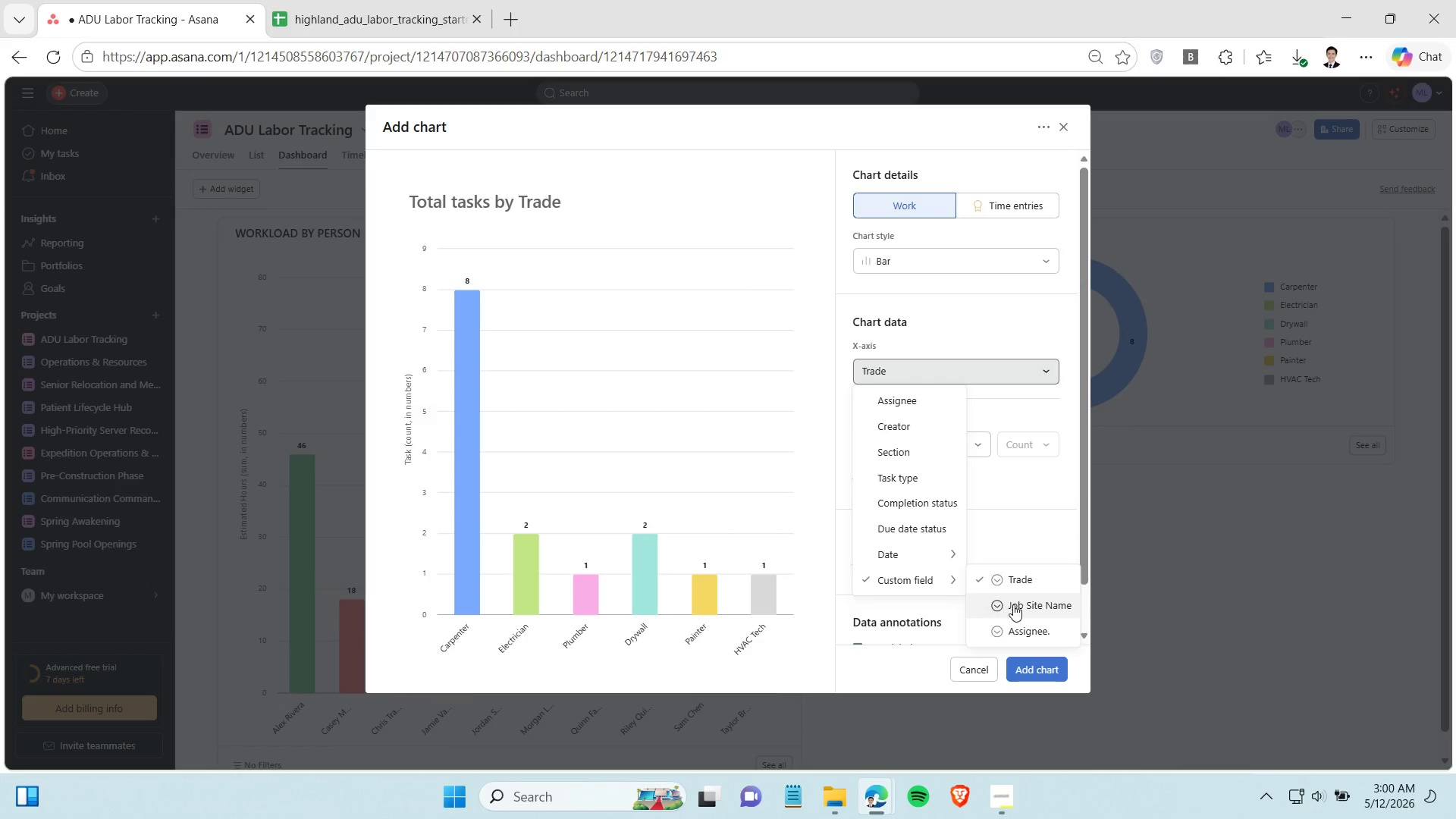 
left_click([1025, 604])
 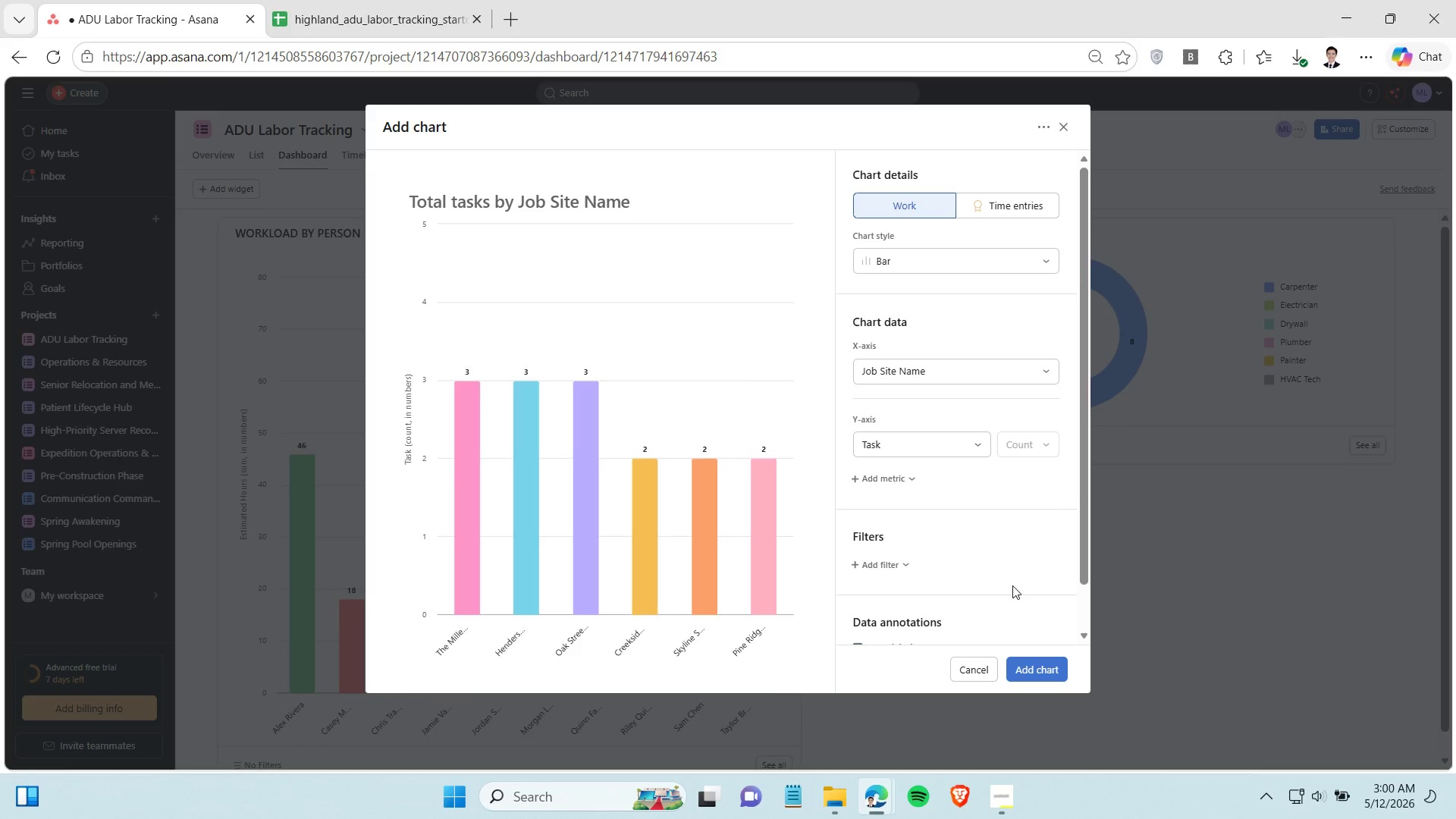 
wait(7.84)
 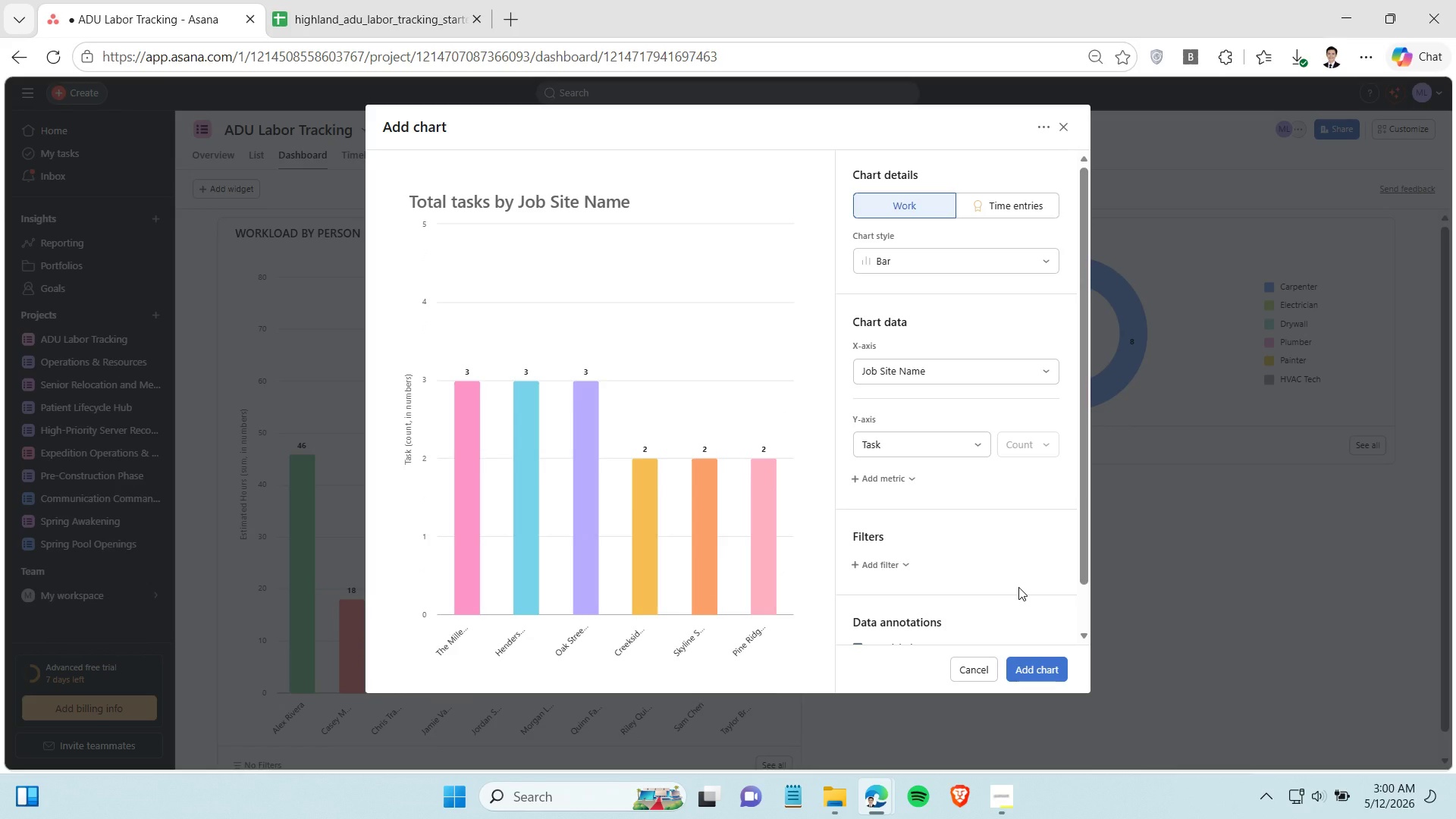 
left_click([928, 442])
 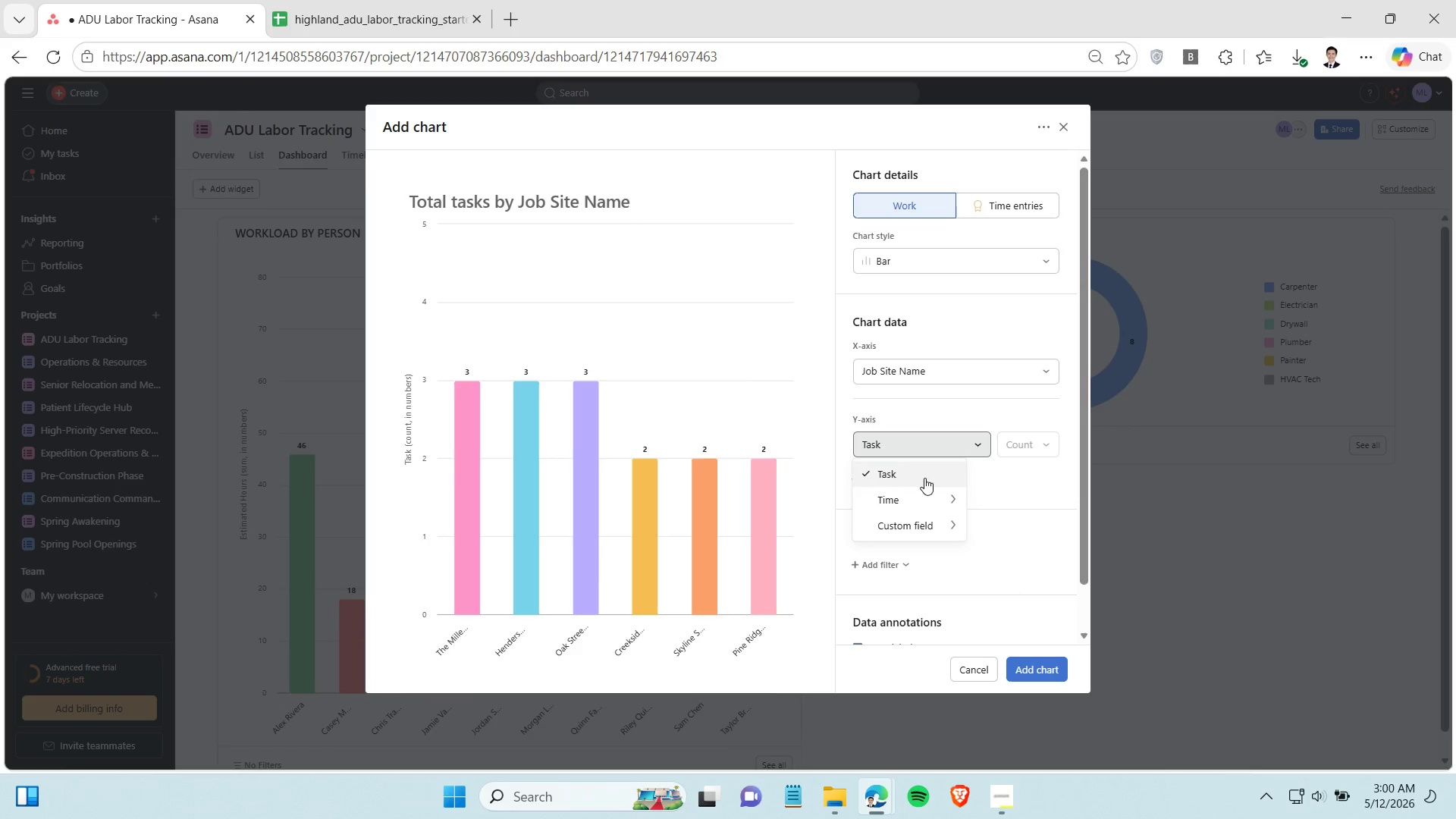 
mouse_move([946, 521])
 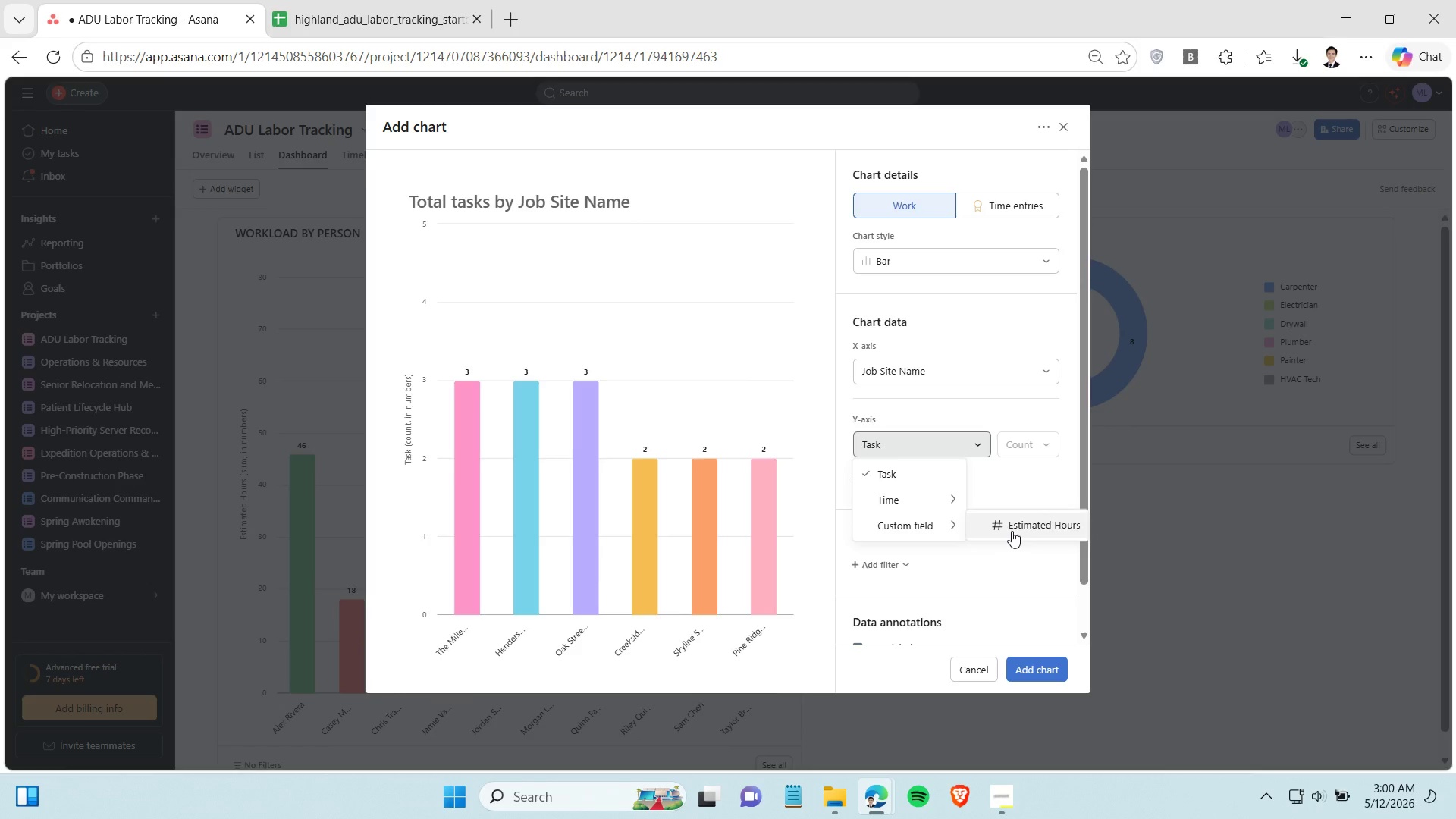 
left_click([1012, 531])
 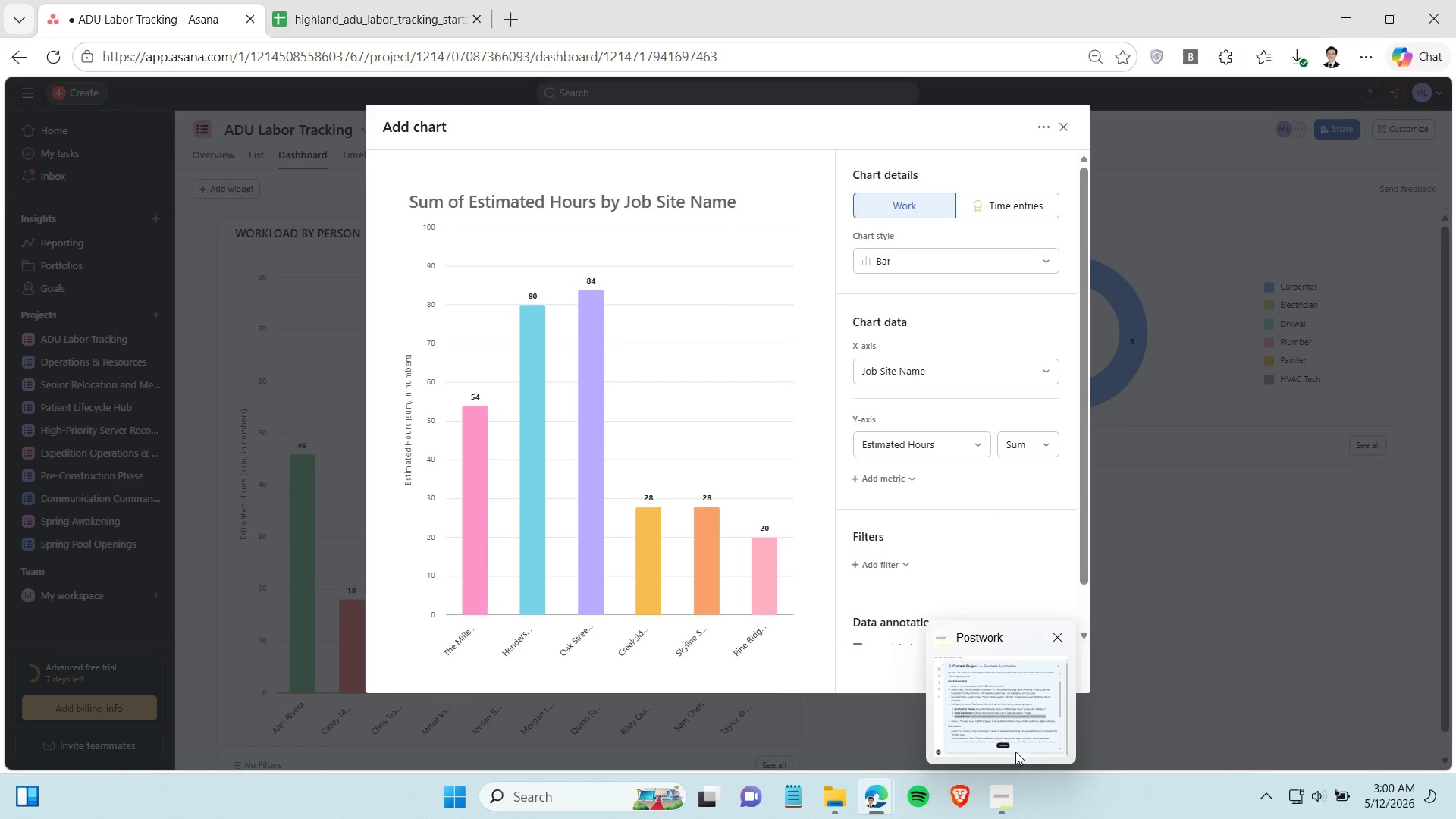 
wait(14.36)
 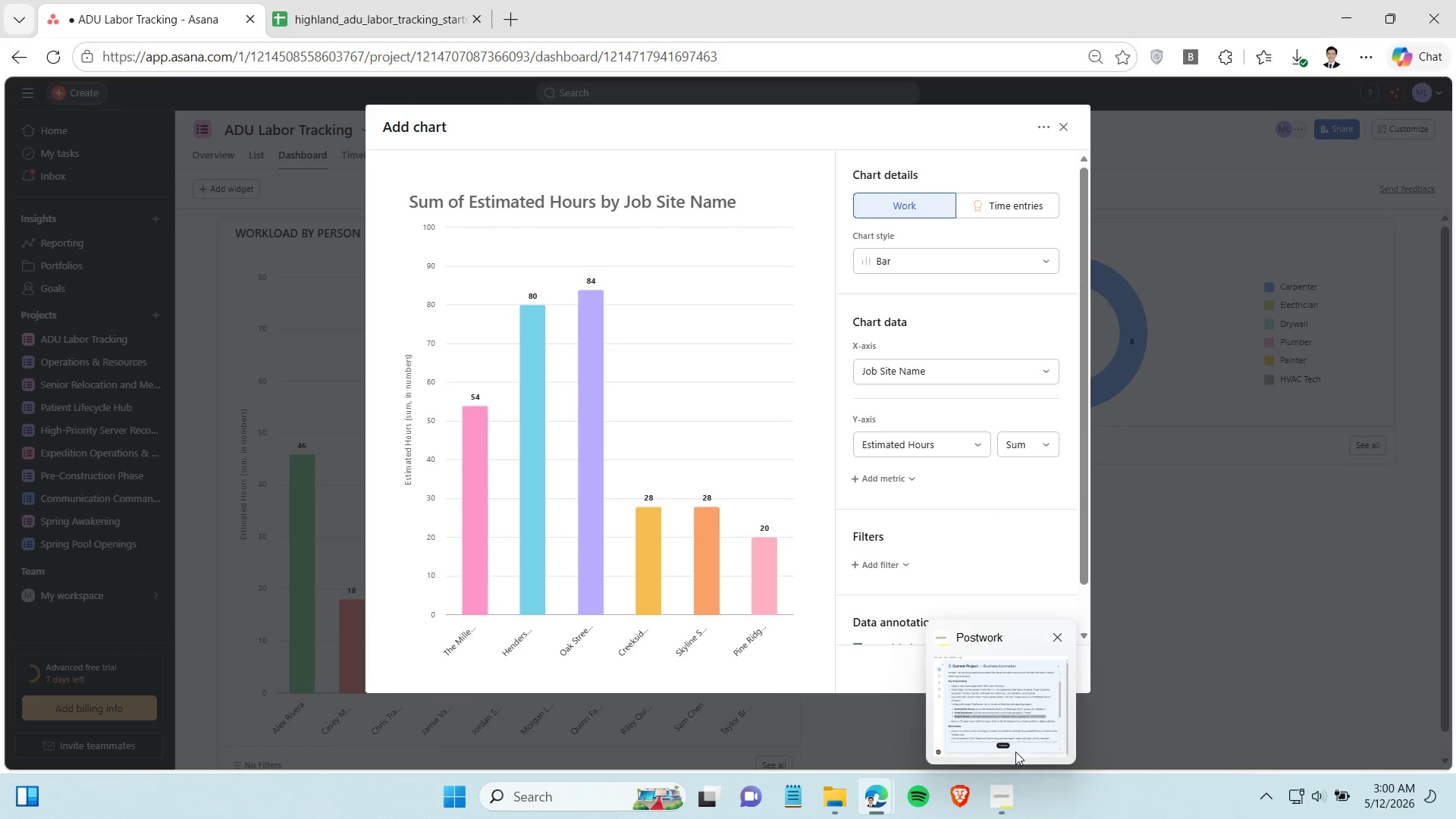 
left_click([998, 792])